 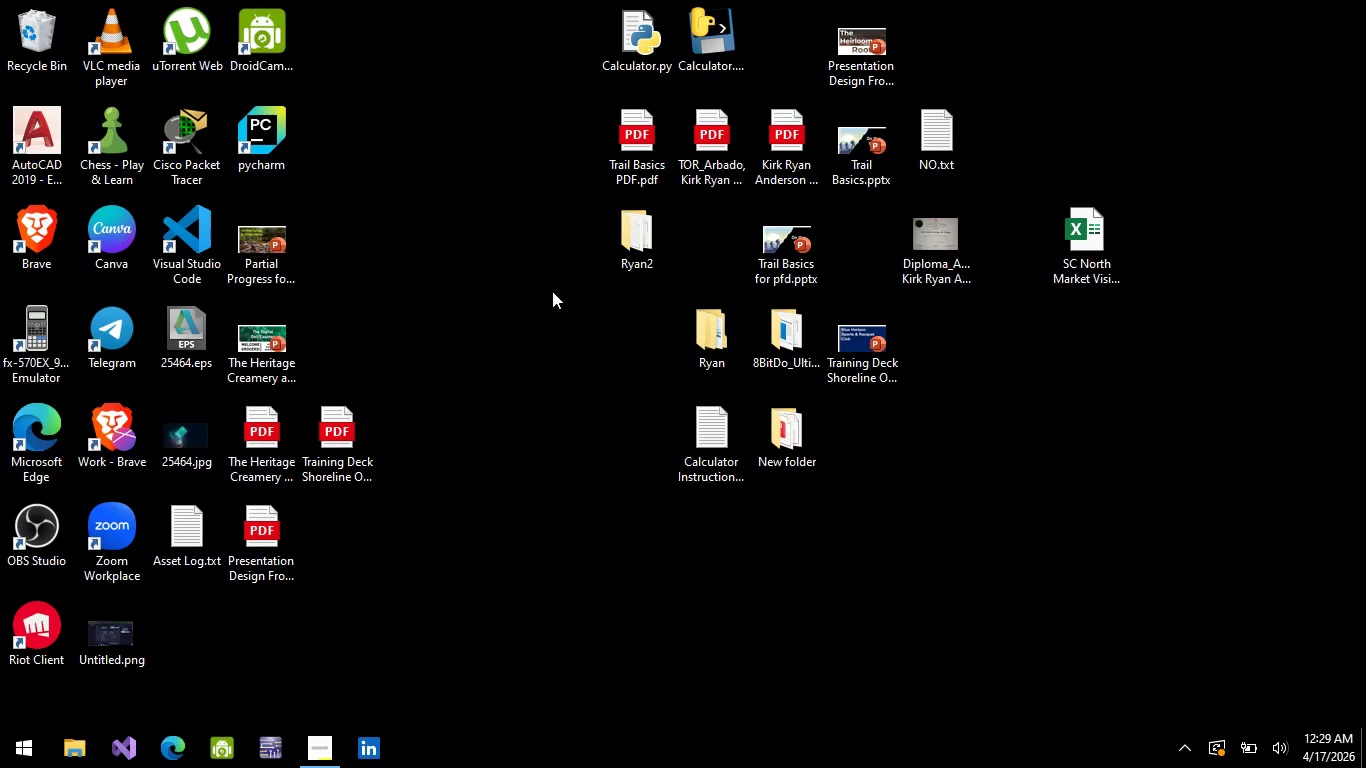 
right_click([558, 221])
 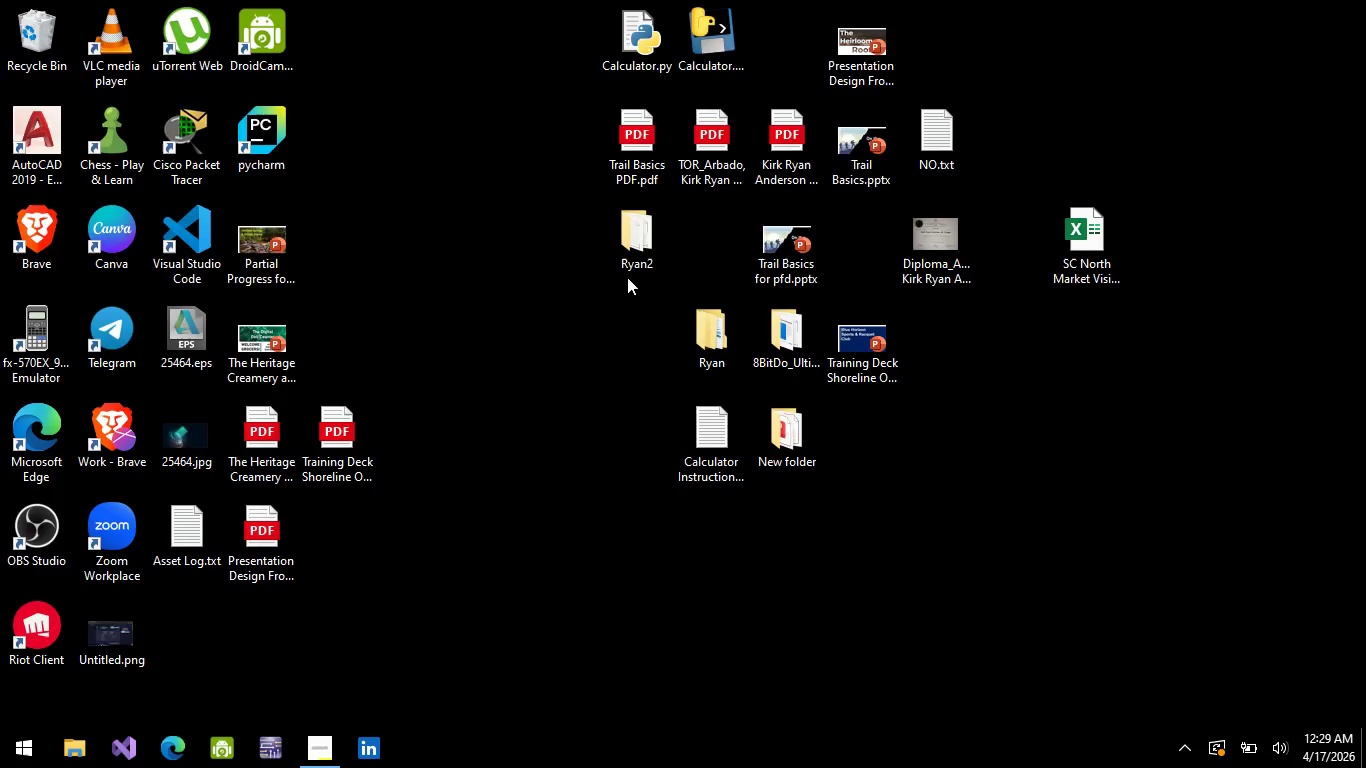 
left_click([627, 277])
 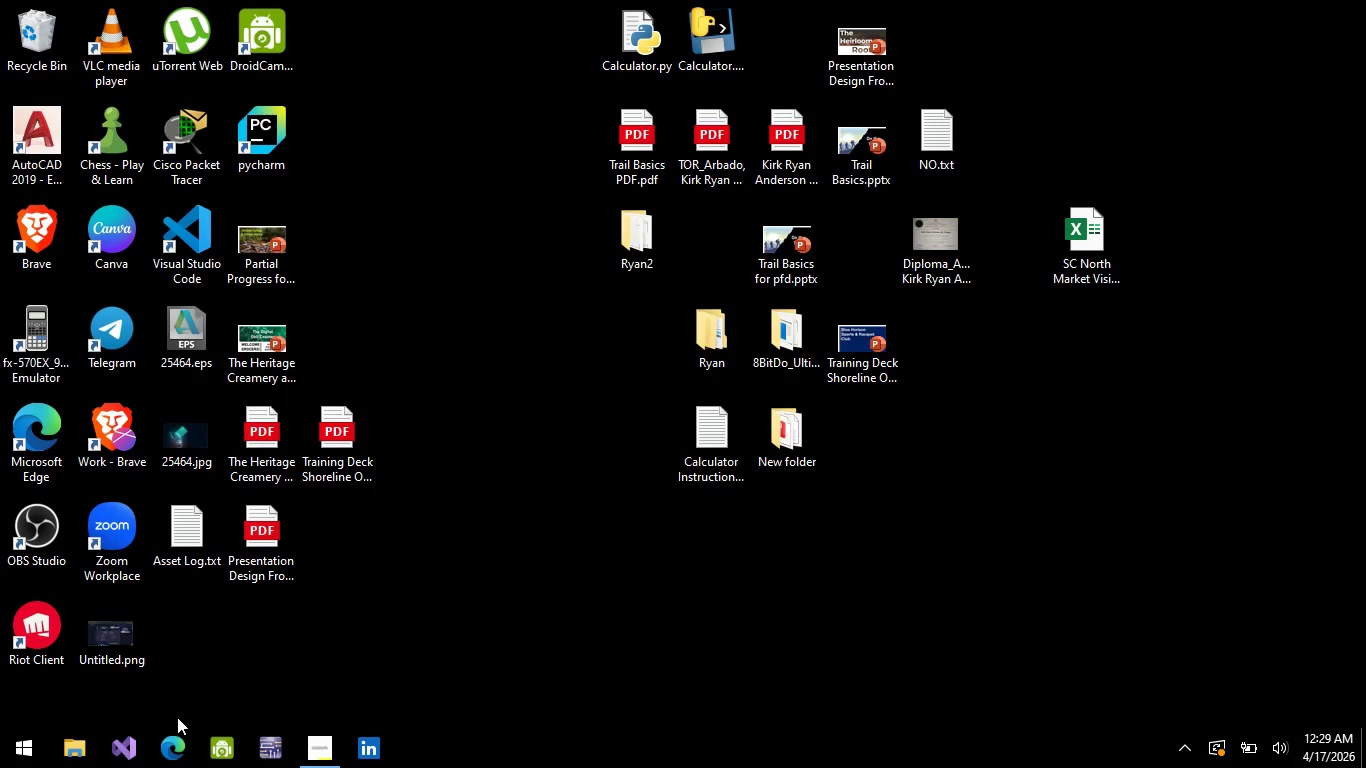 
key(Meta+MetaLeft)
 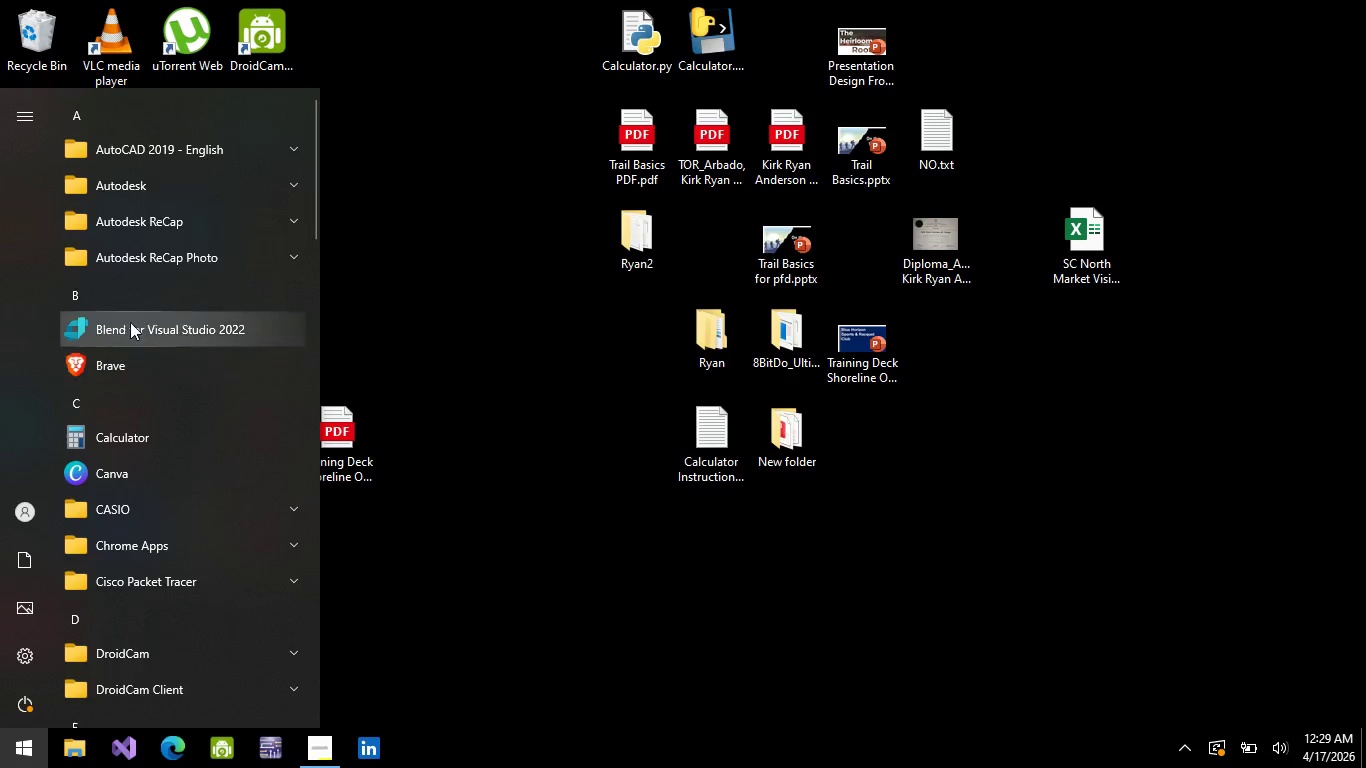 
scroll: coordinate [177, 410], scroll_direction: down, amount: 7.0
 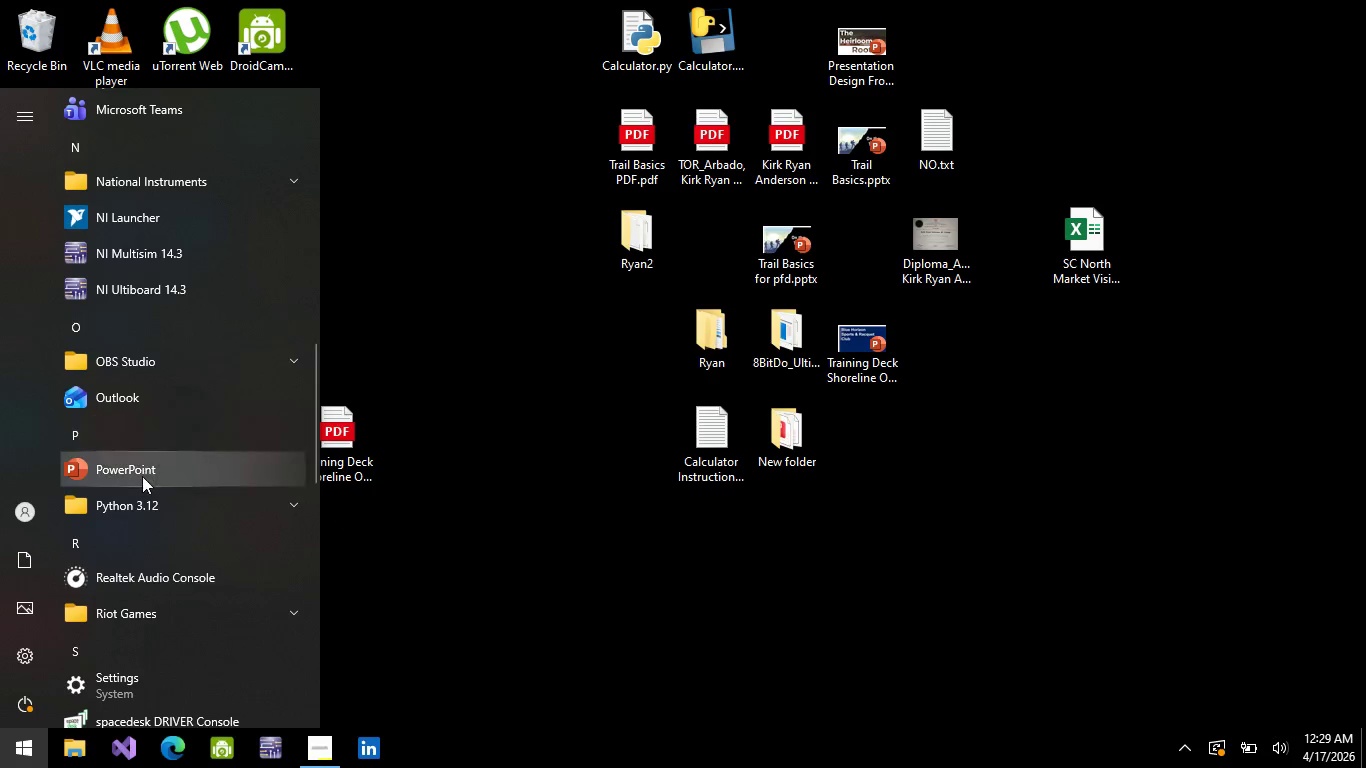 
left_click([142, 476])
 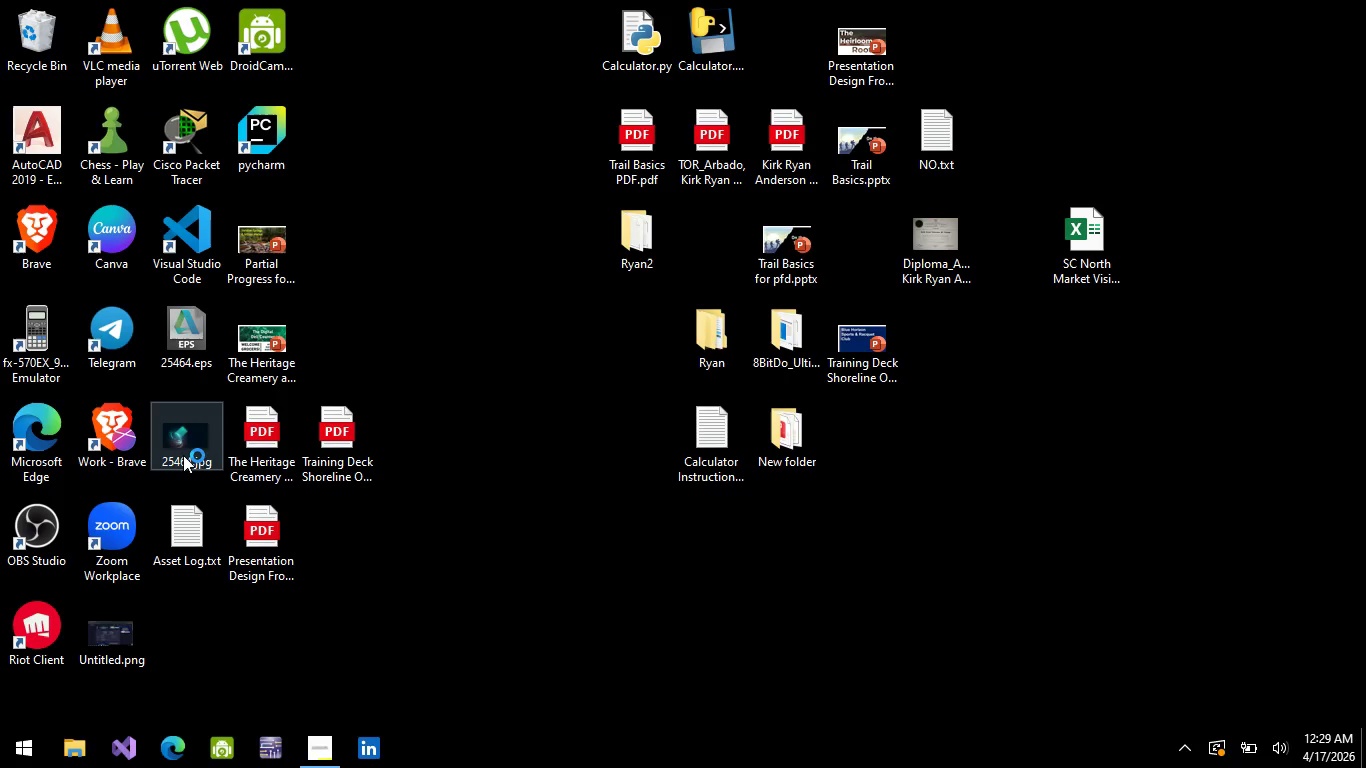 
wait(8.3)
 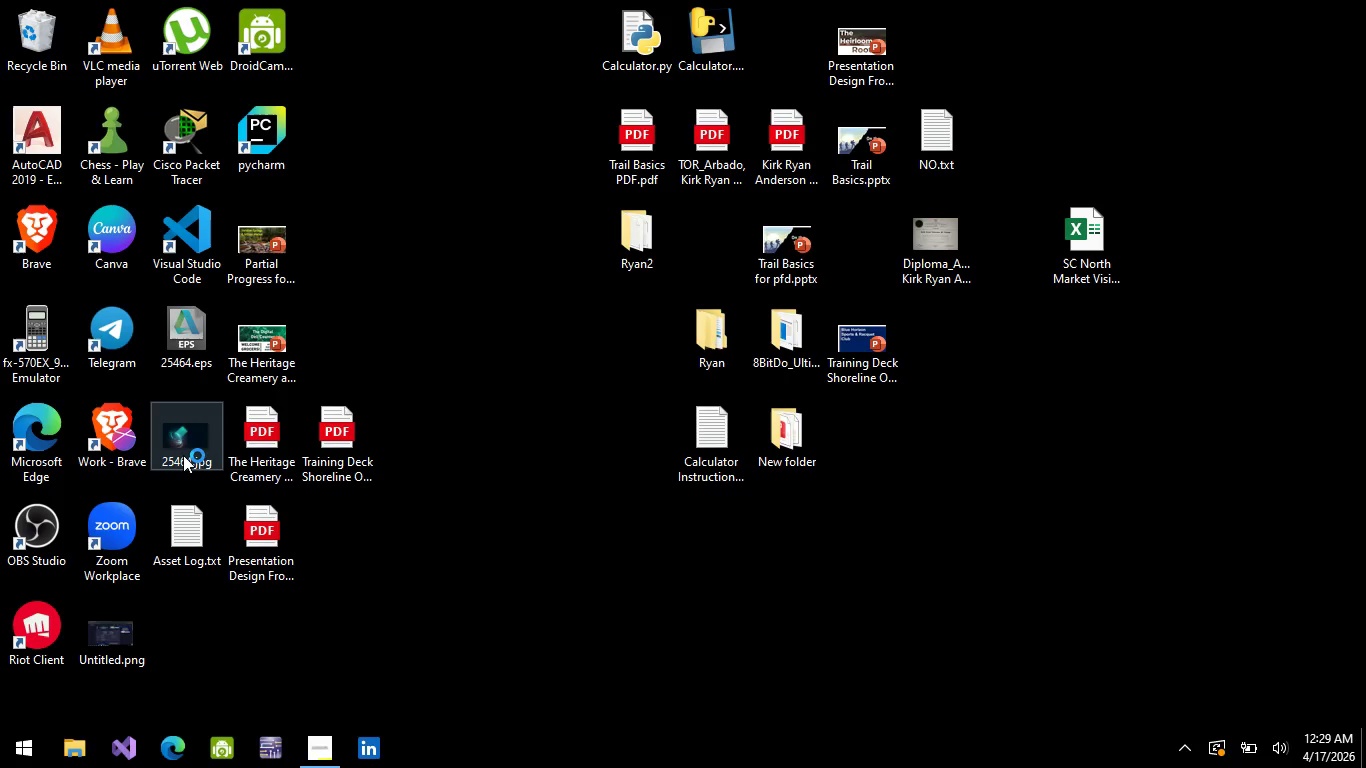 
left_click([270, 229])
 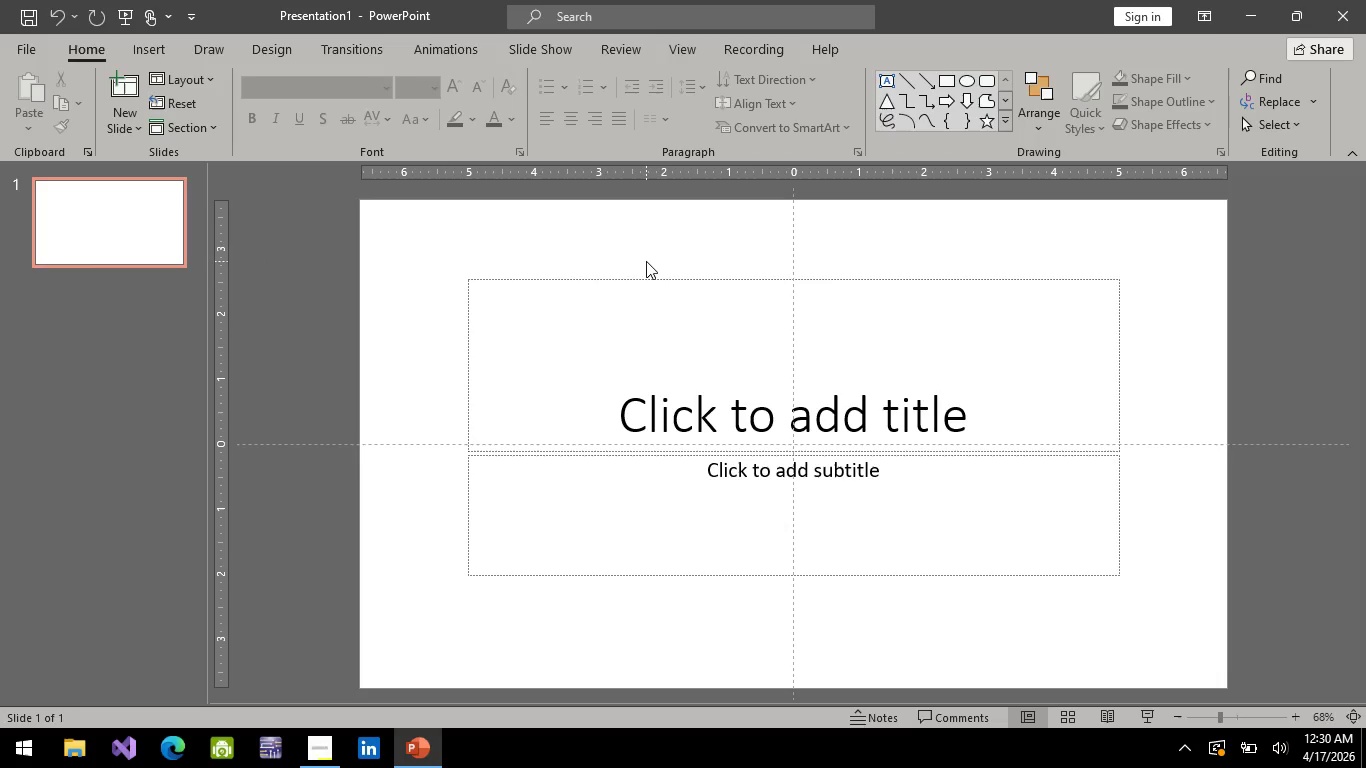 
left_click([650, 277])
 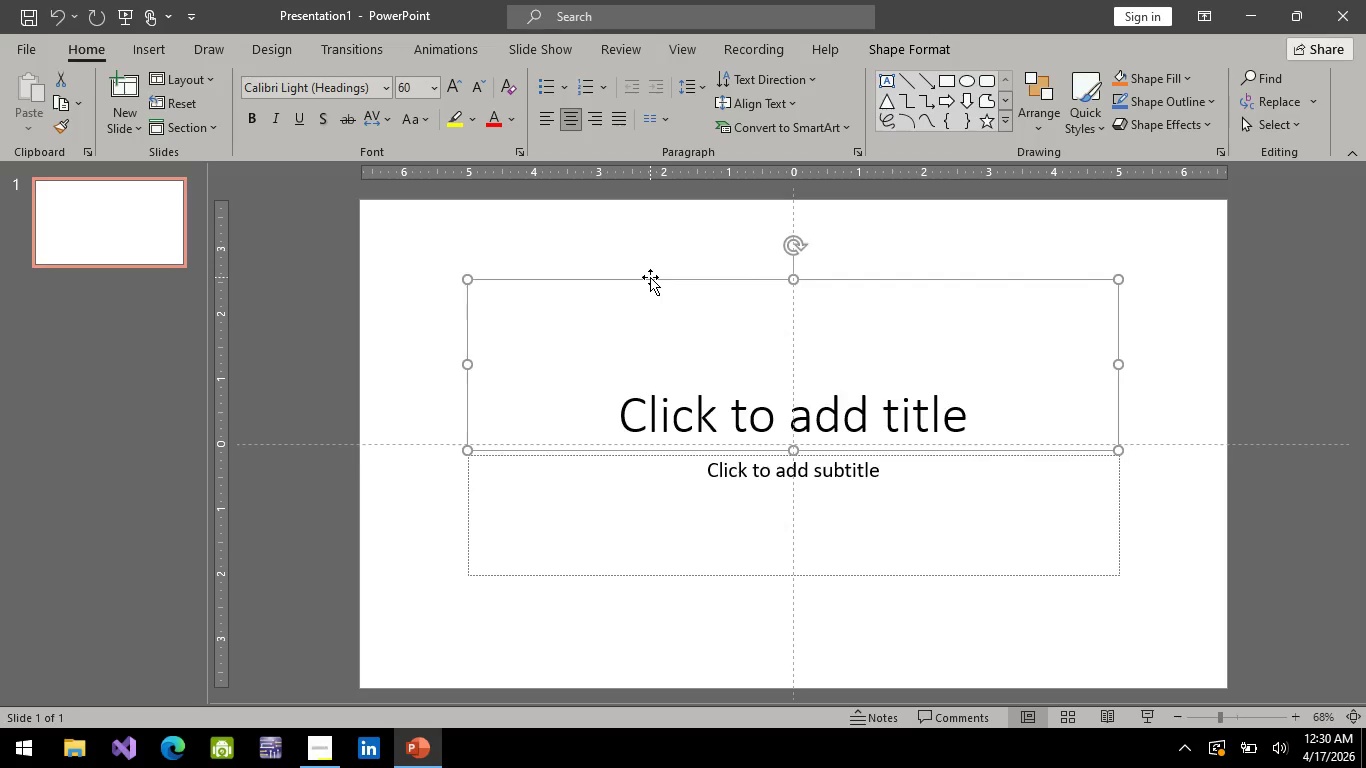 
key(Delete)
 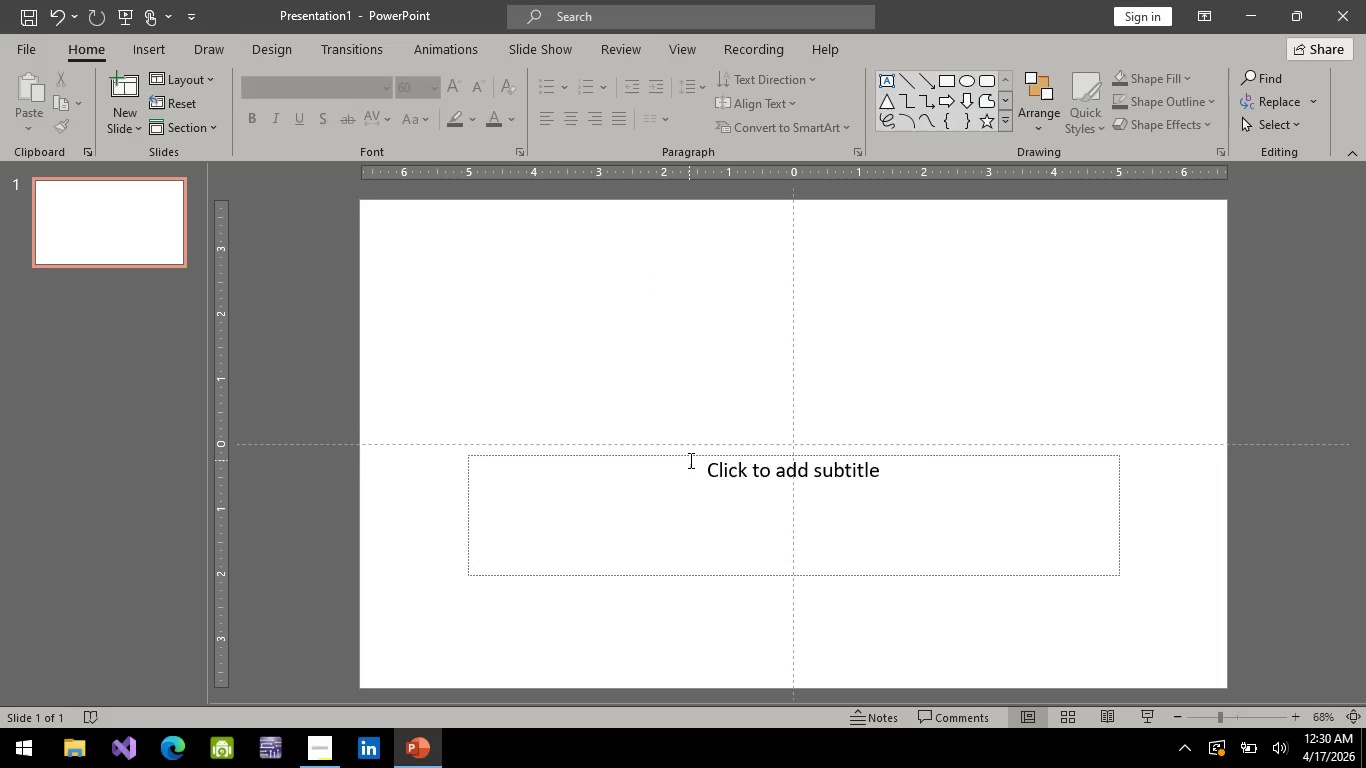 
left_click([689, 460])
 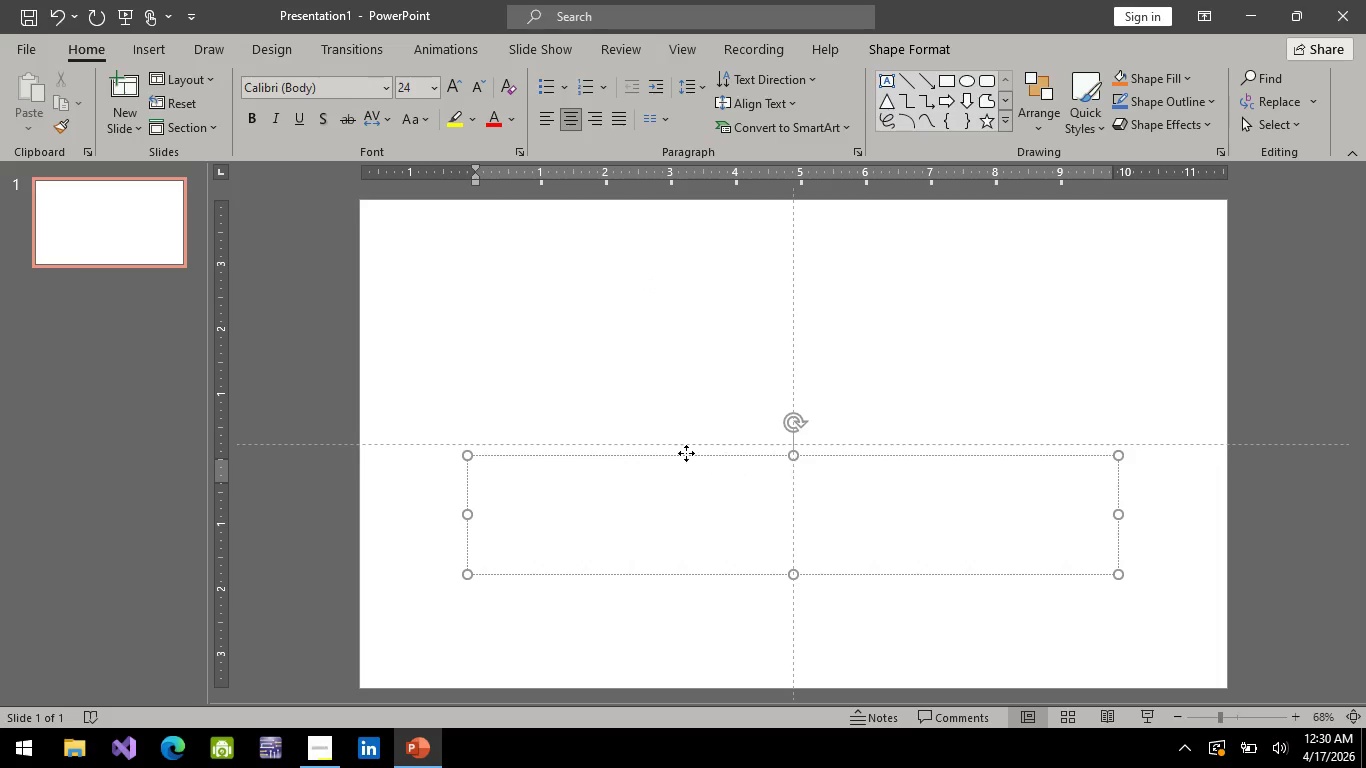 
left_click([686, 453])
 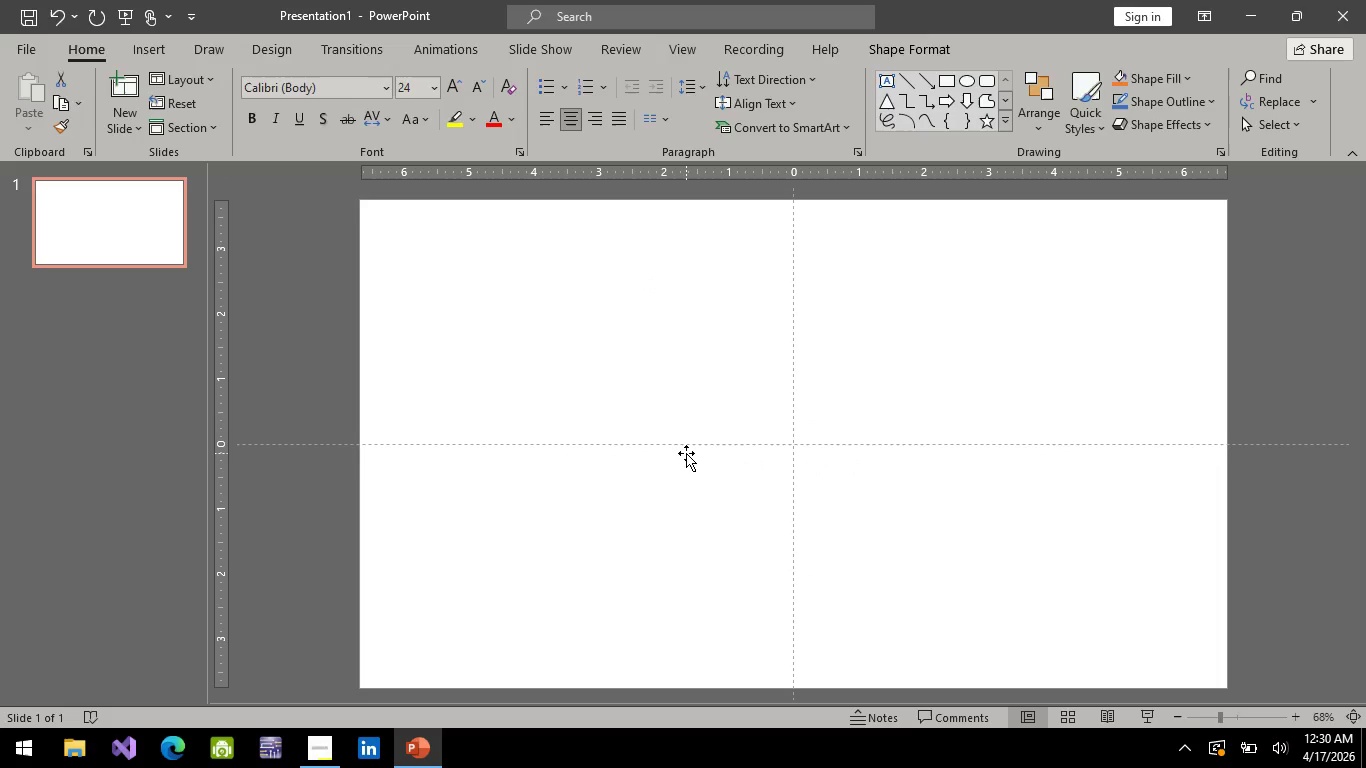 
key(Delete)
 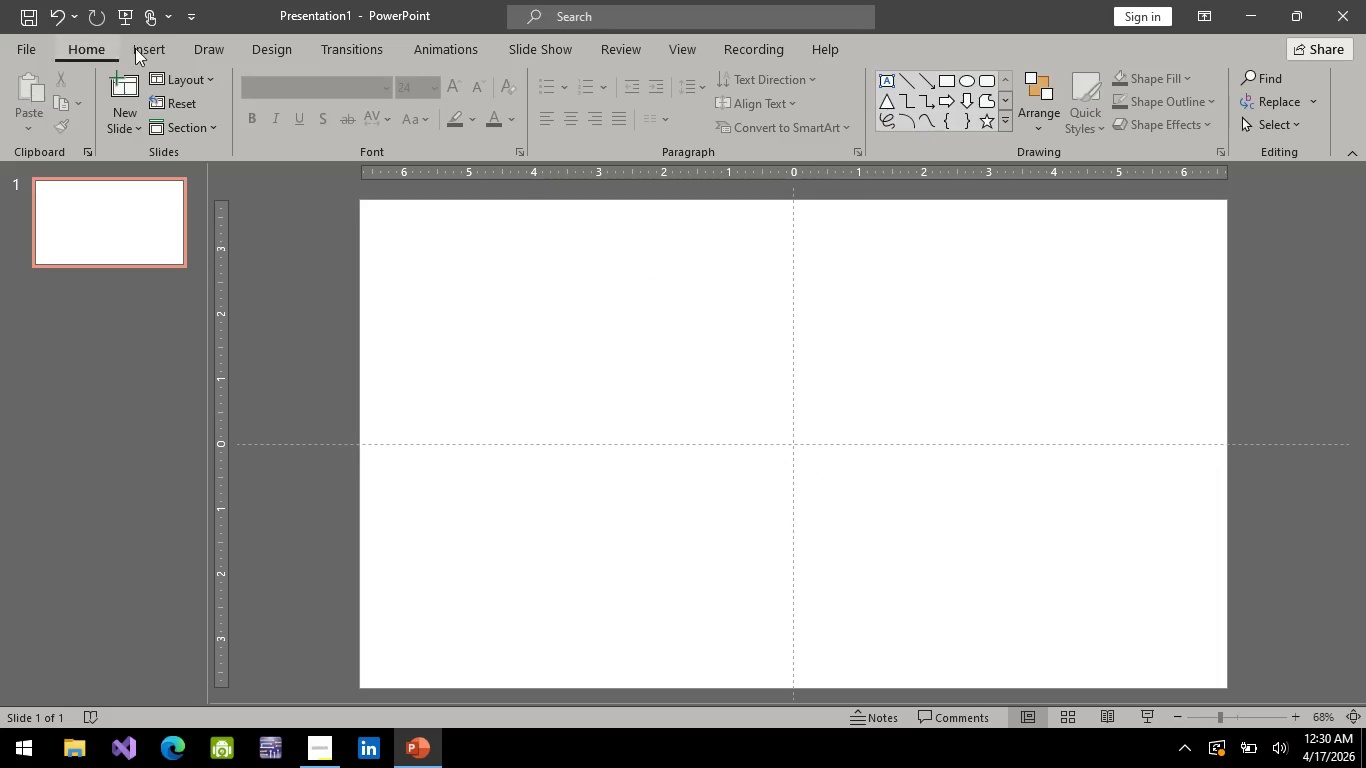 
left_click([150, 53])
 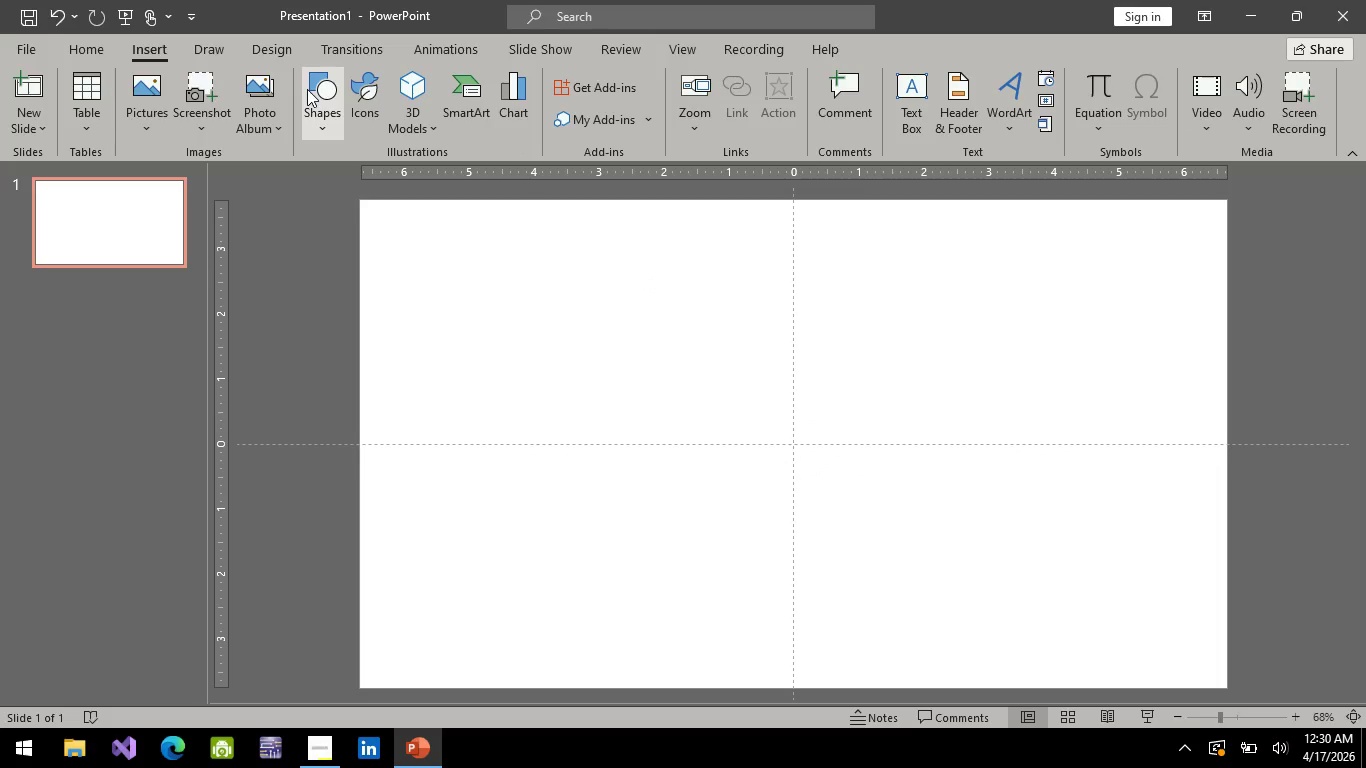 
left_click([307, 89])
 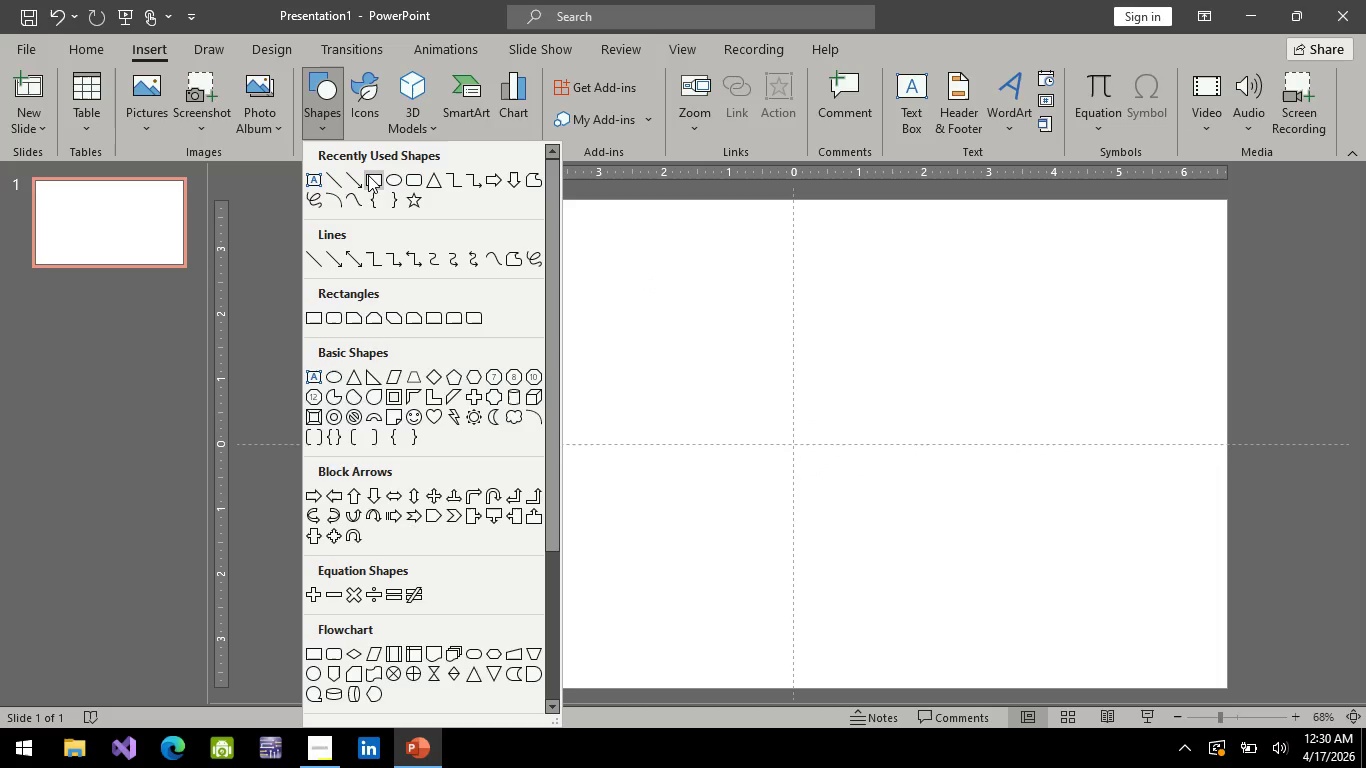 
left_click([368, 175])
 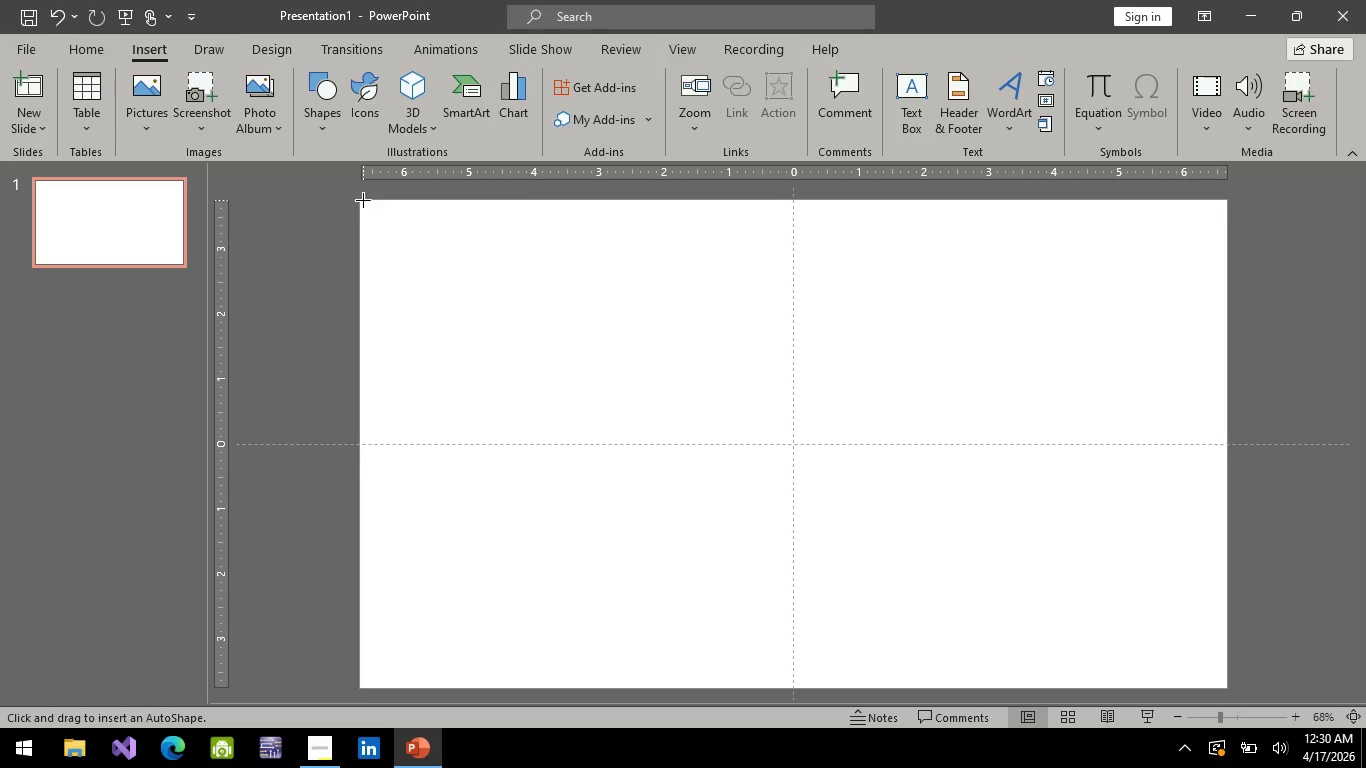 
left_click_drag(start_coordinate=[361, 199], to_coordinate=[1229, 676])
 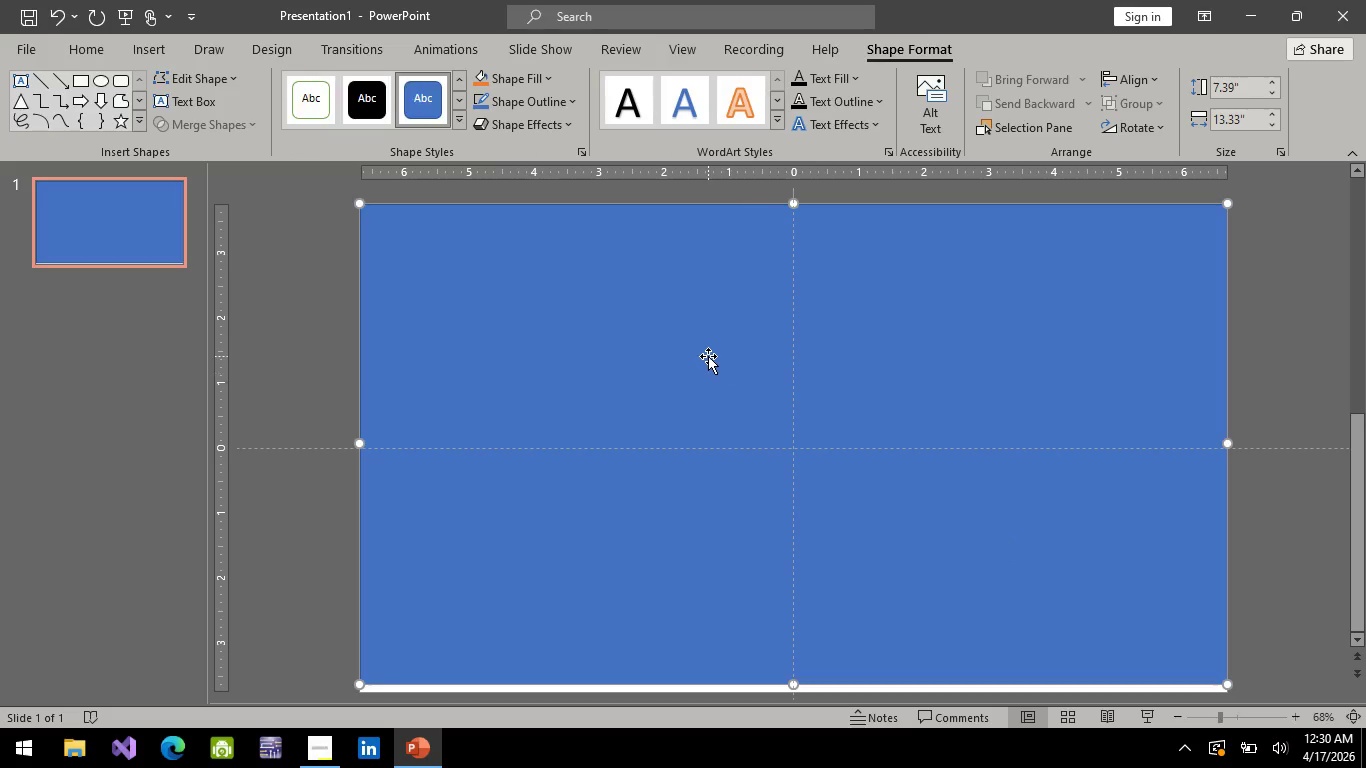 
right_click([708, 356])
 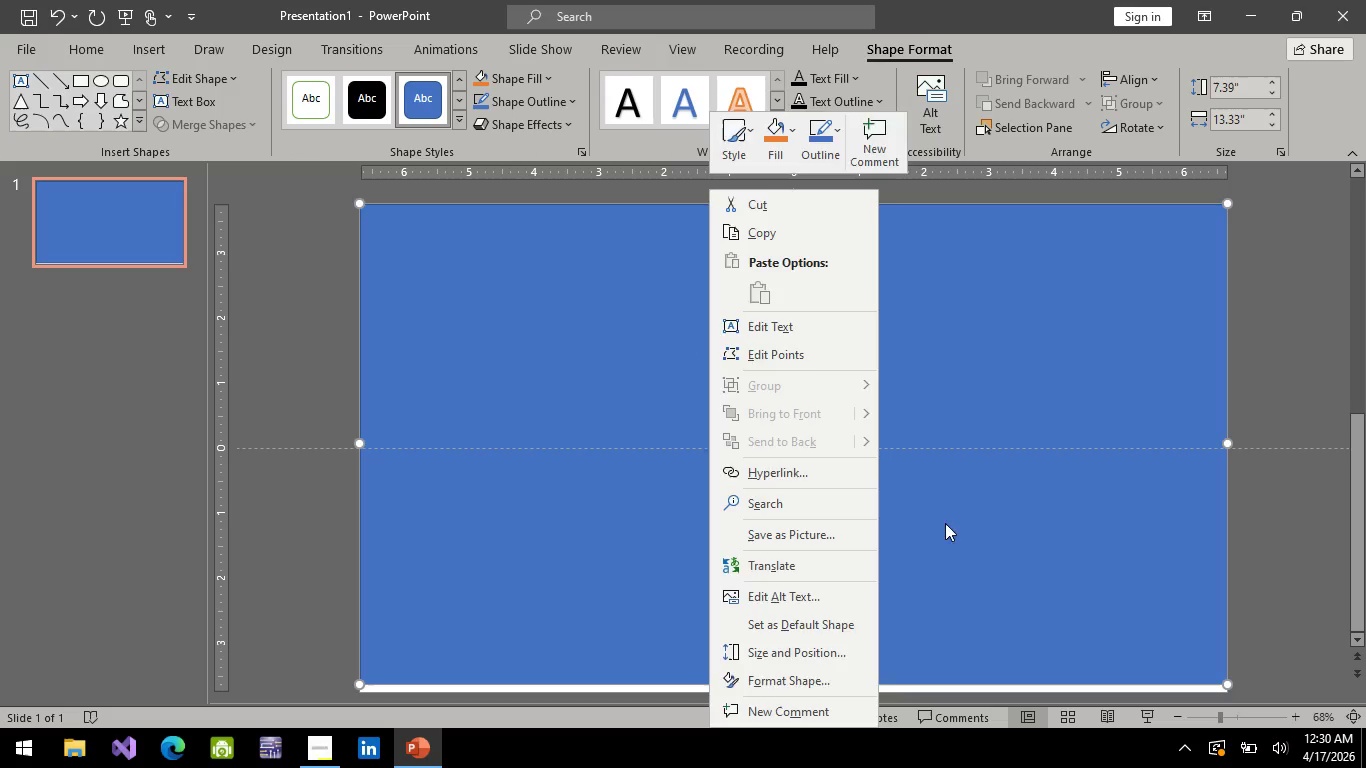 
left_click([1086, 506])
 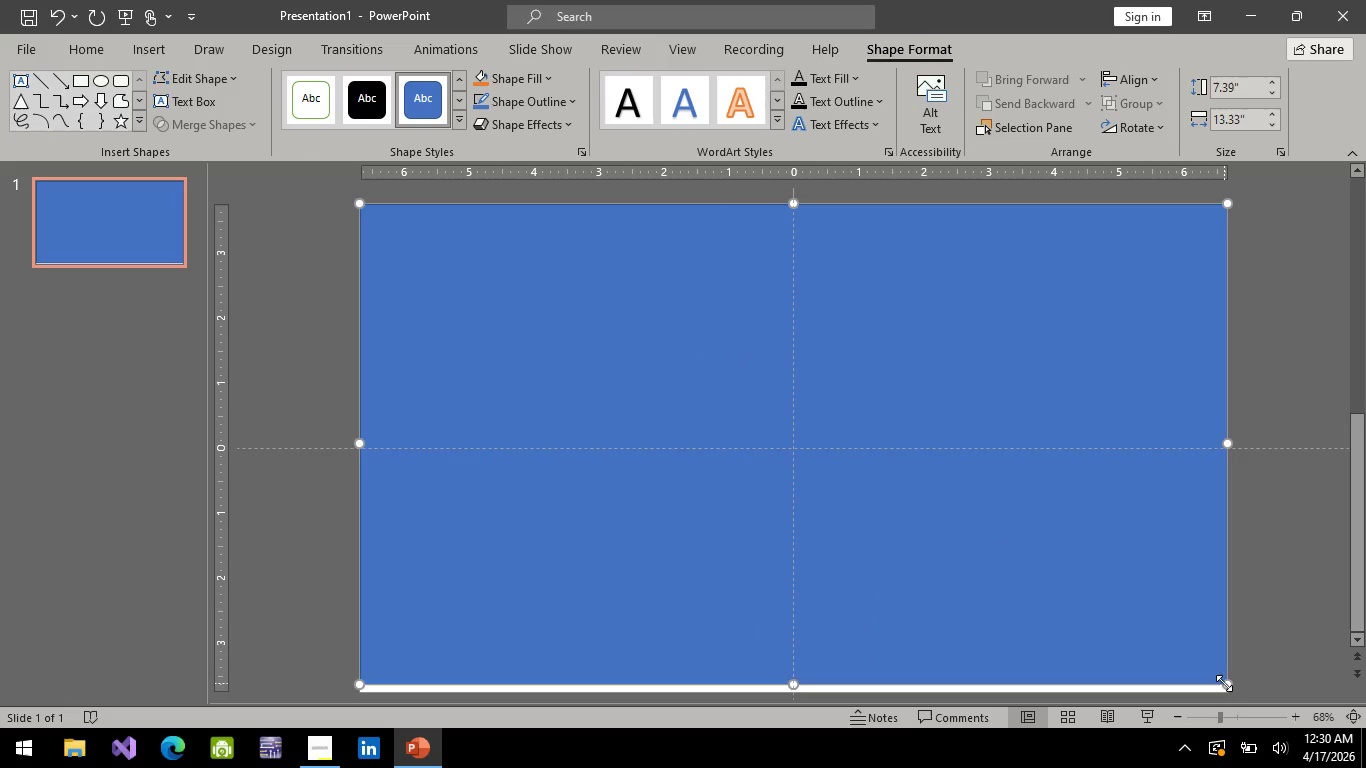 
left_click_drag(start_coordinate=[1224, 683], to_coordinate=[1223, 688])
 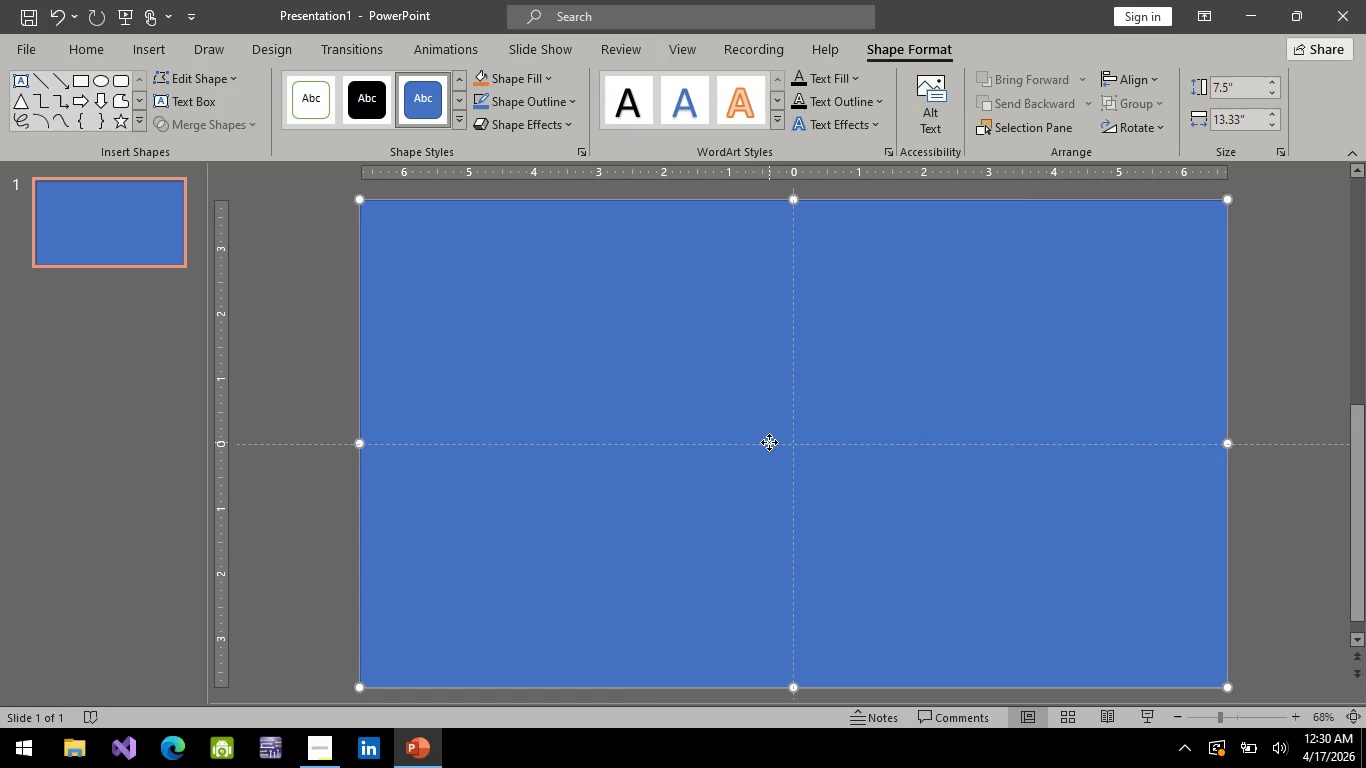 
right_click([769, 442])
 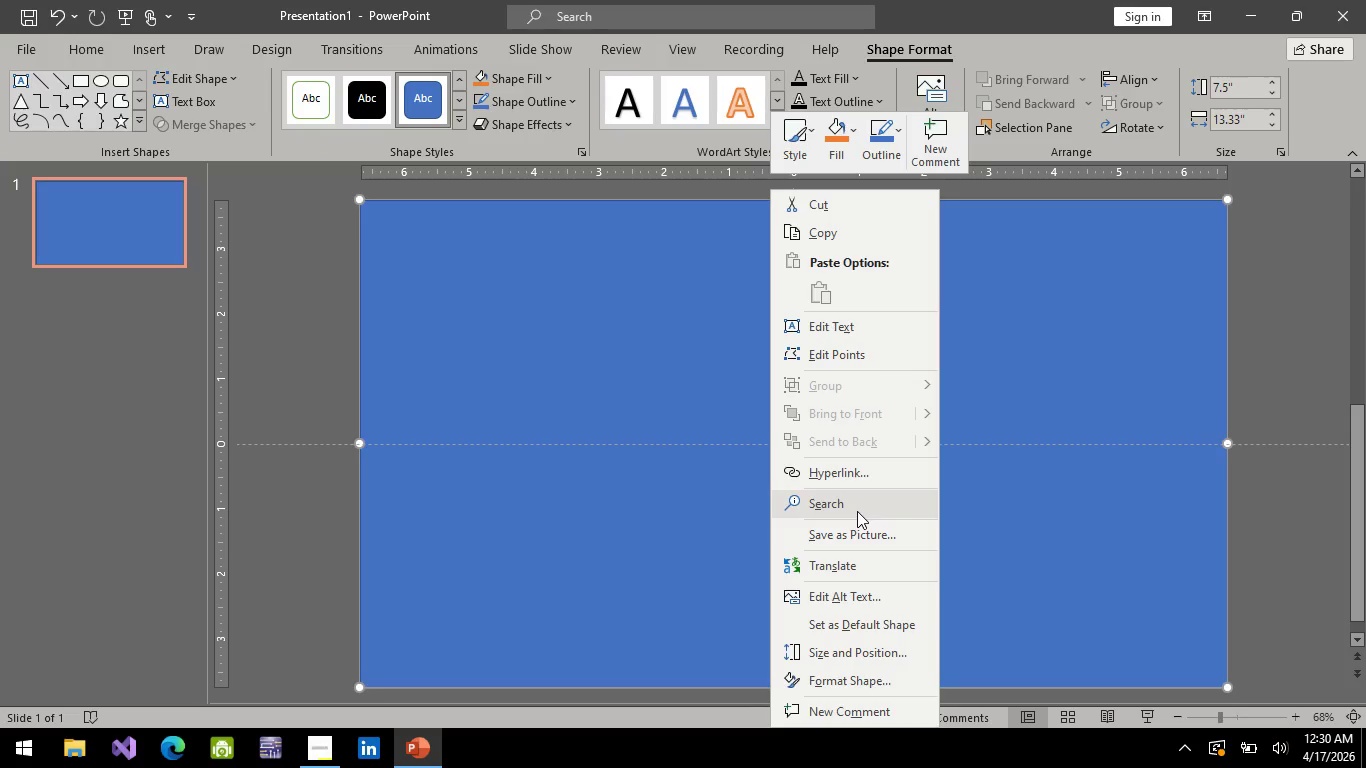 
wait(21.34)
 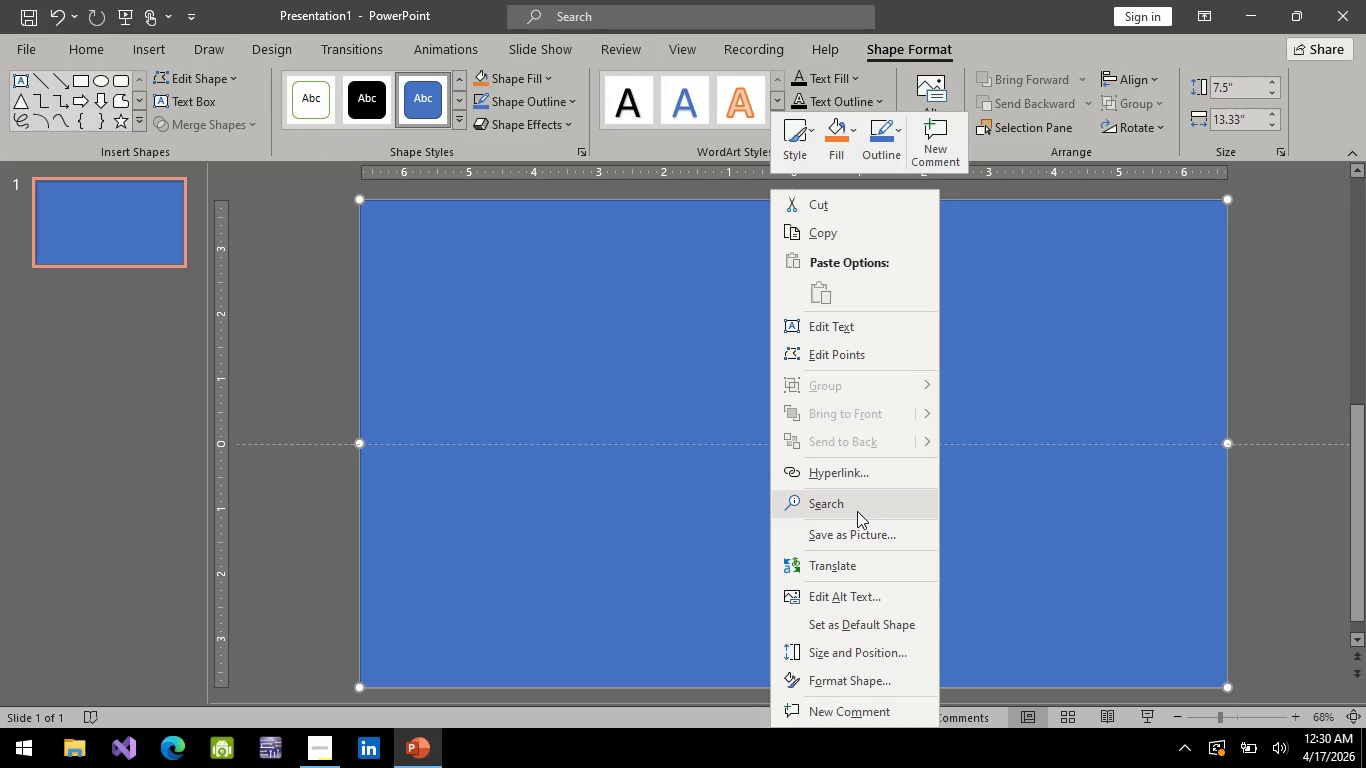 
left_click([689, 403])
 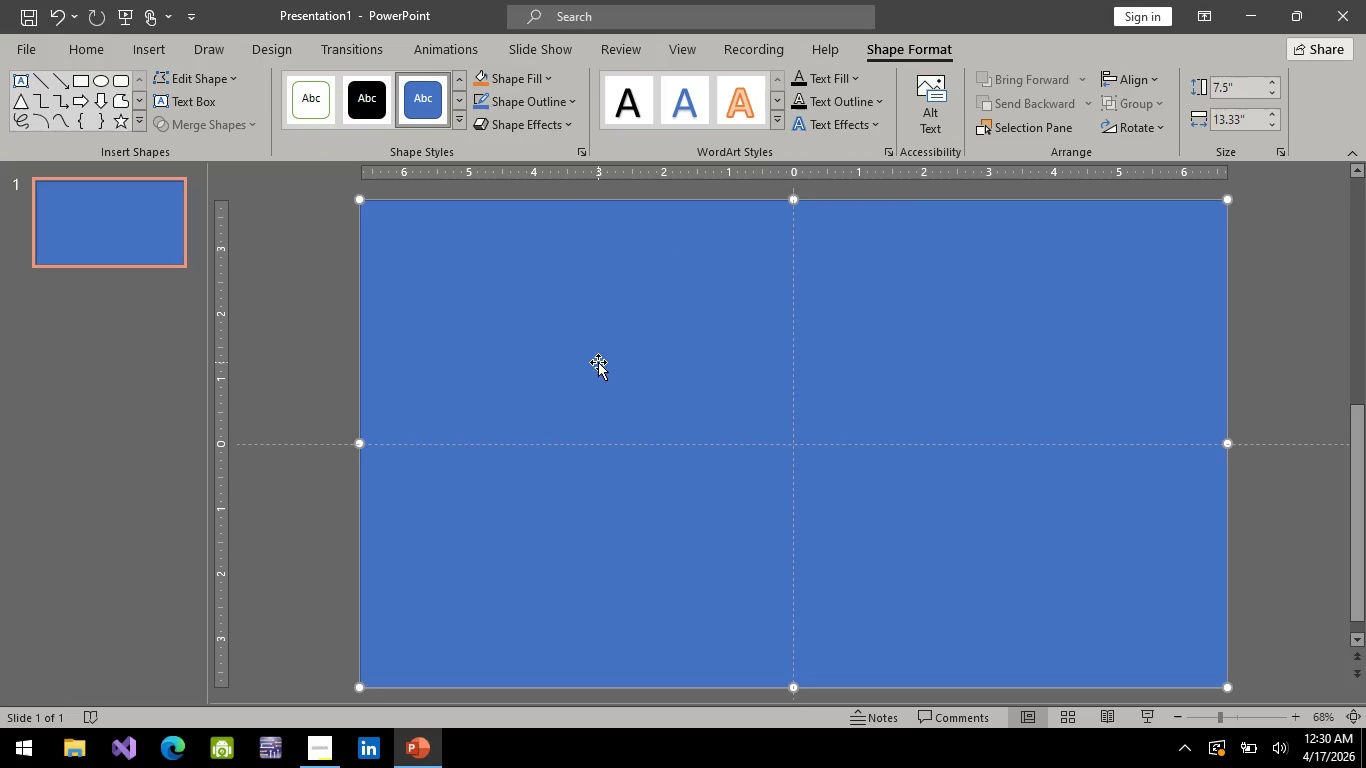 
right_click([598, 362])
 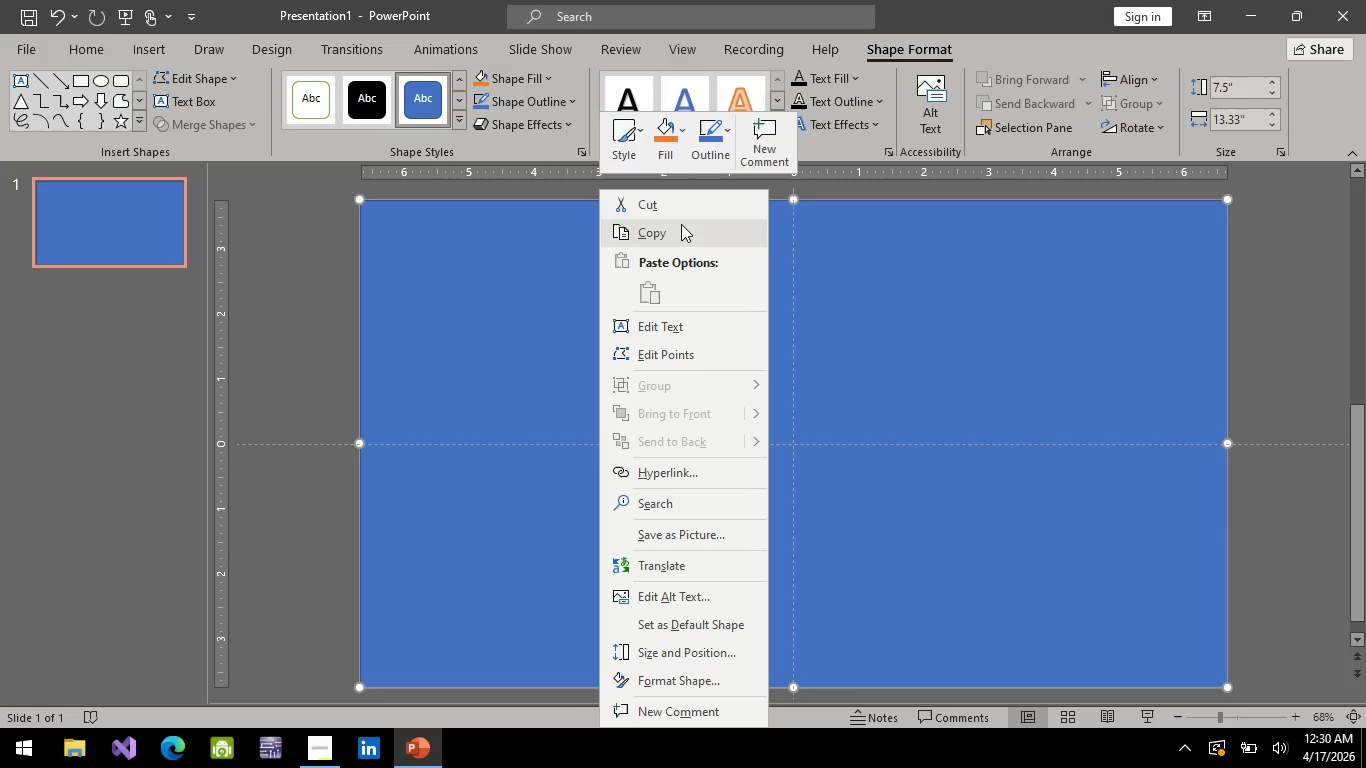 
left_click([552, 337])
 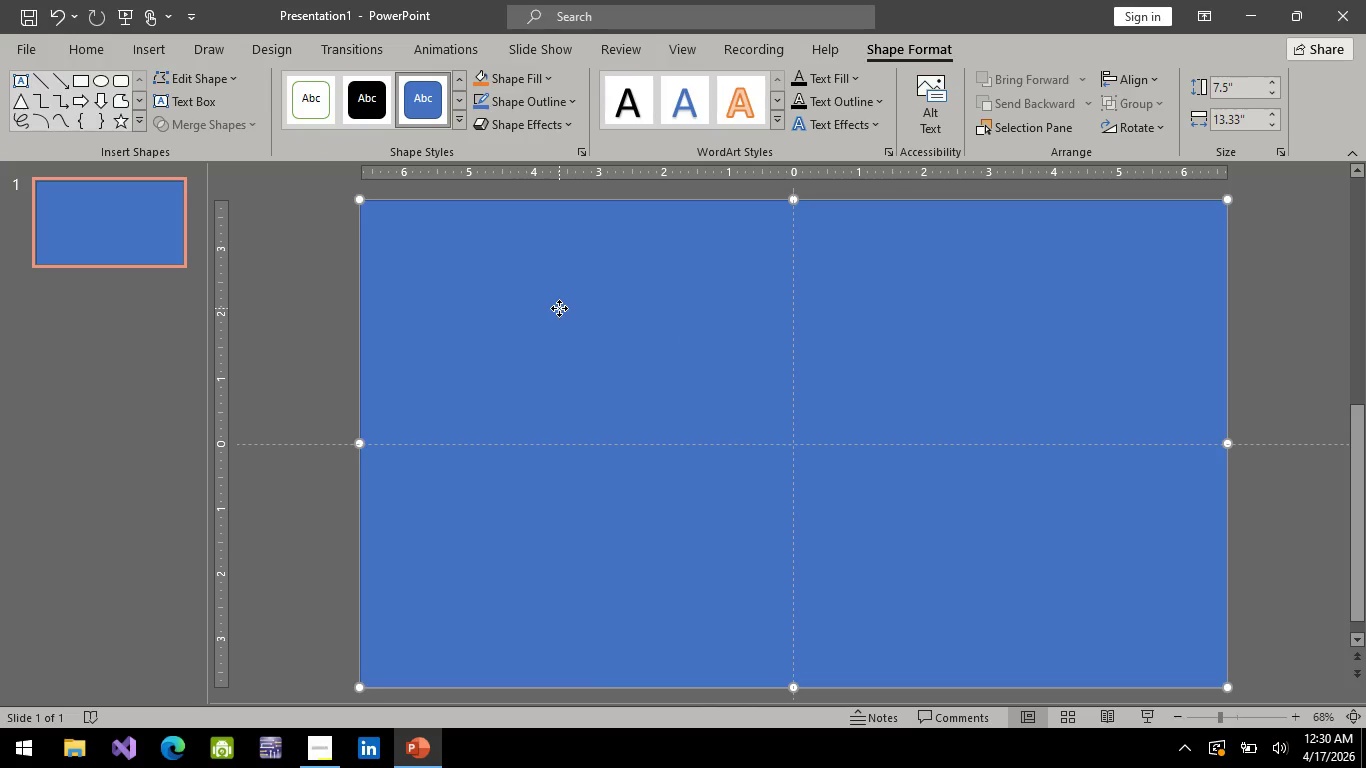 
right_click([559, 308])
 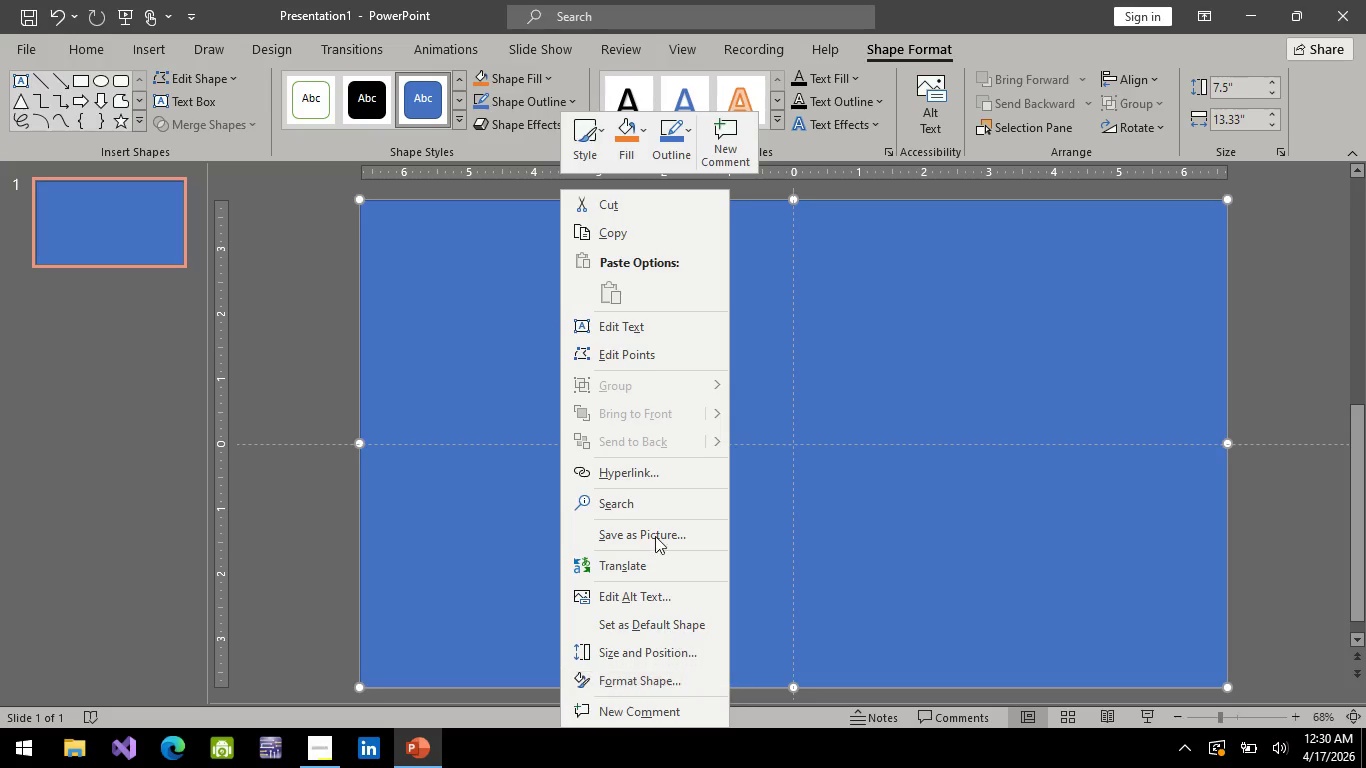 
scroll: coordinate [652, 437], scroll_direction: down, amount: 2.0
 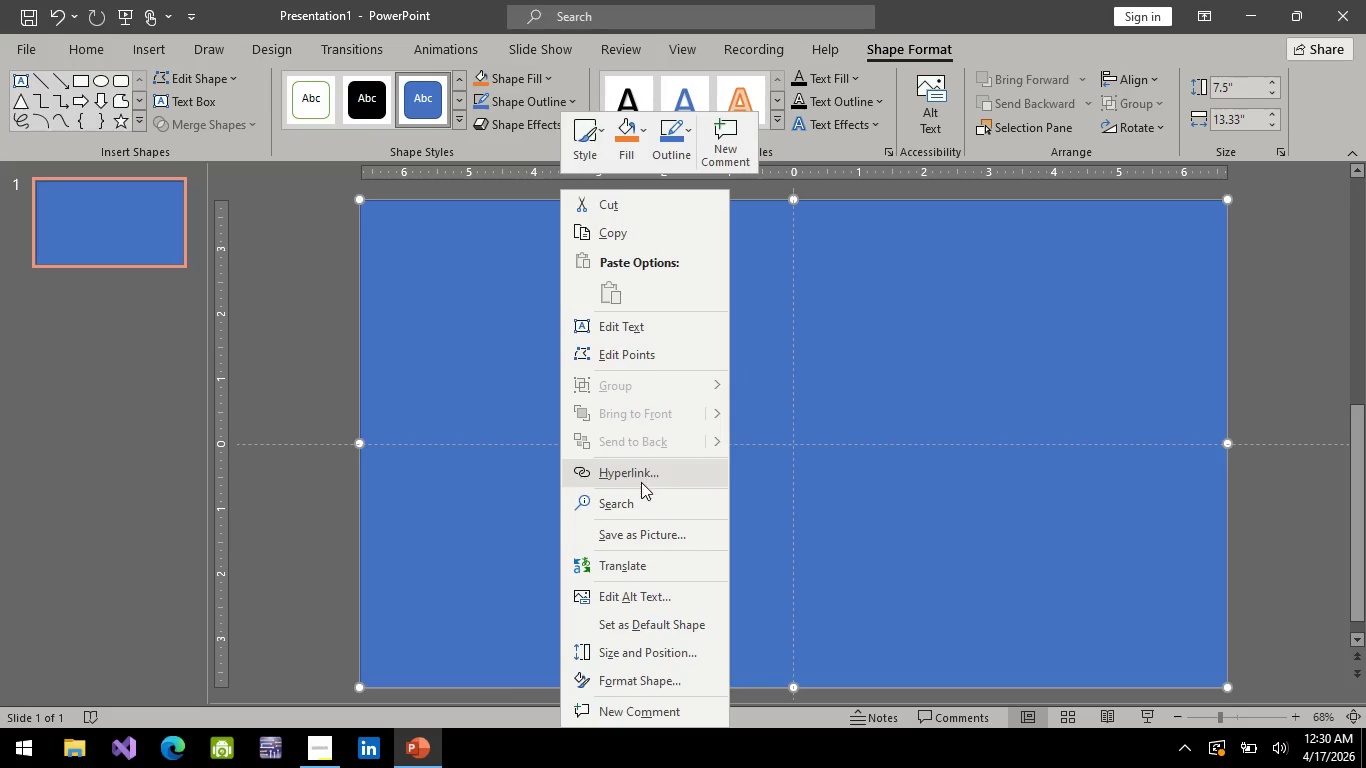 
right_click([832, 498])
 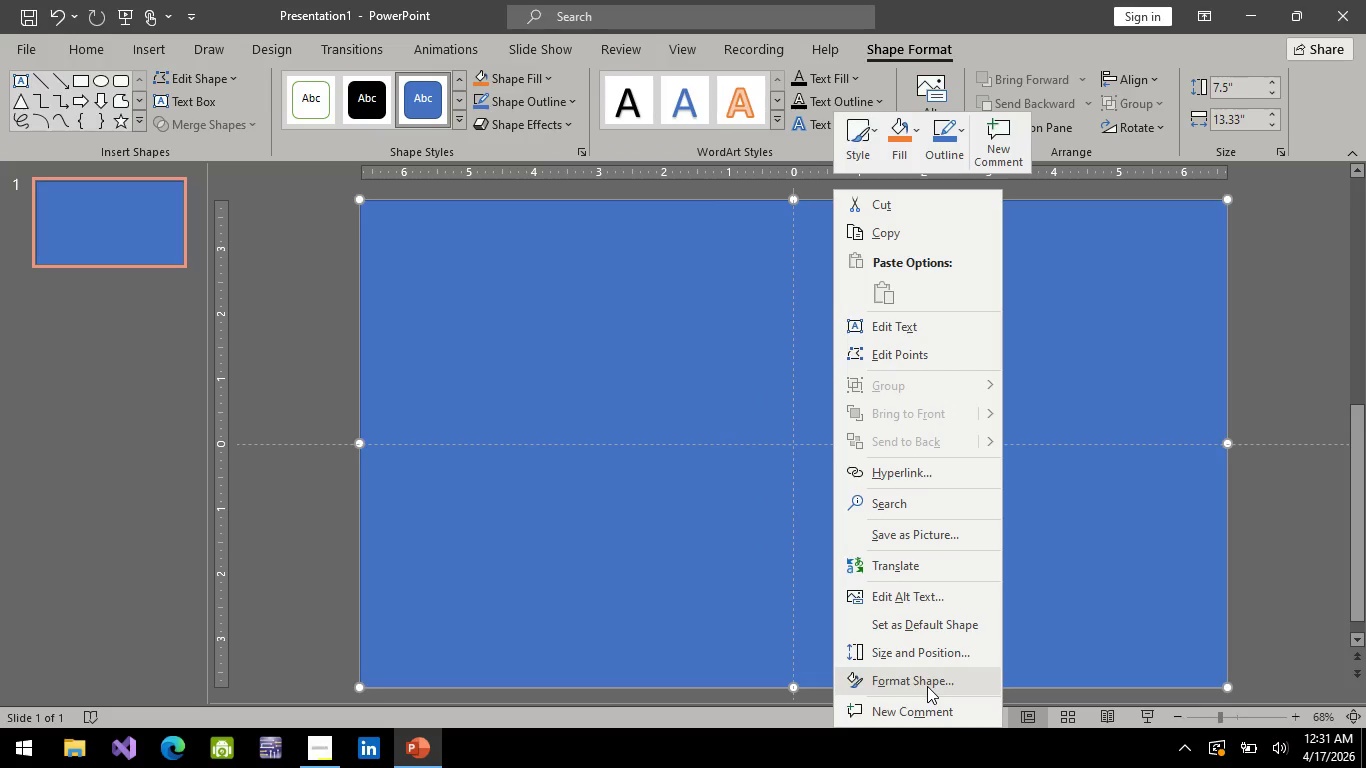 
left_click([910, 150])
 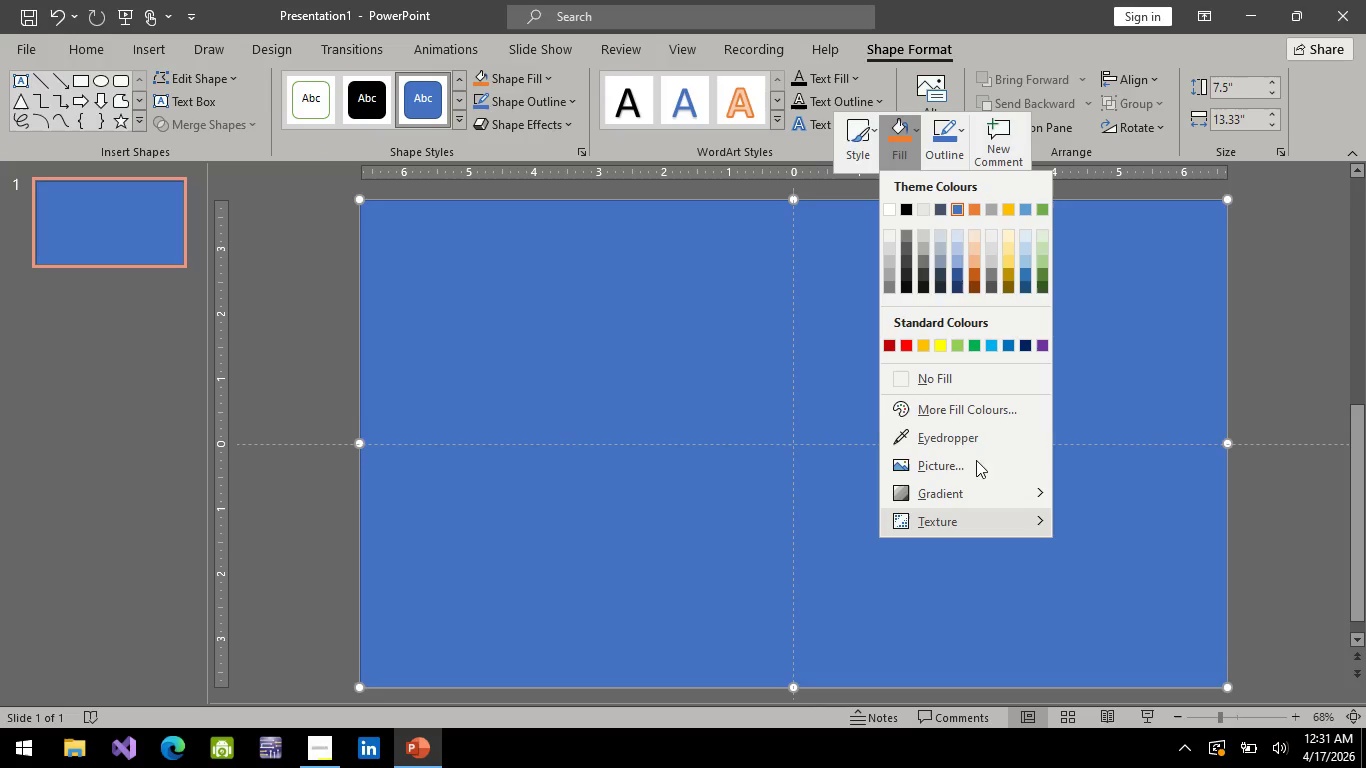 
wait(7.28)
 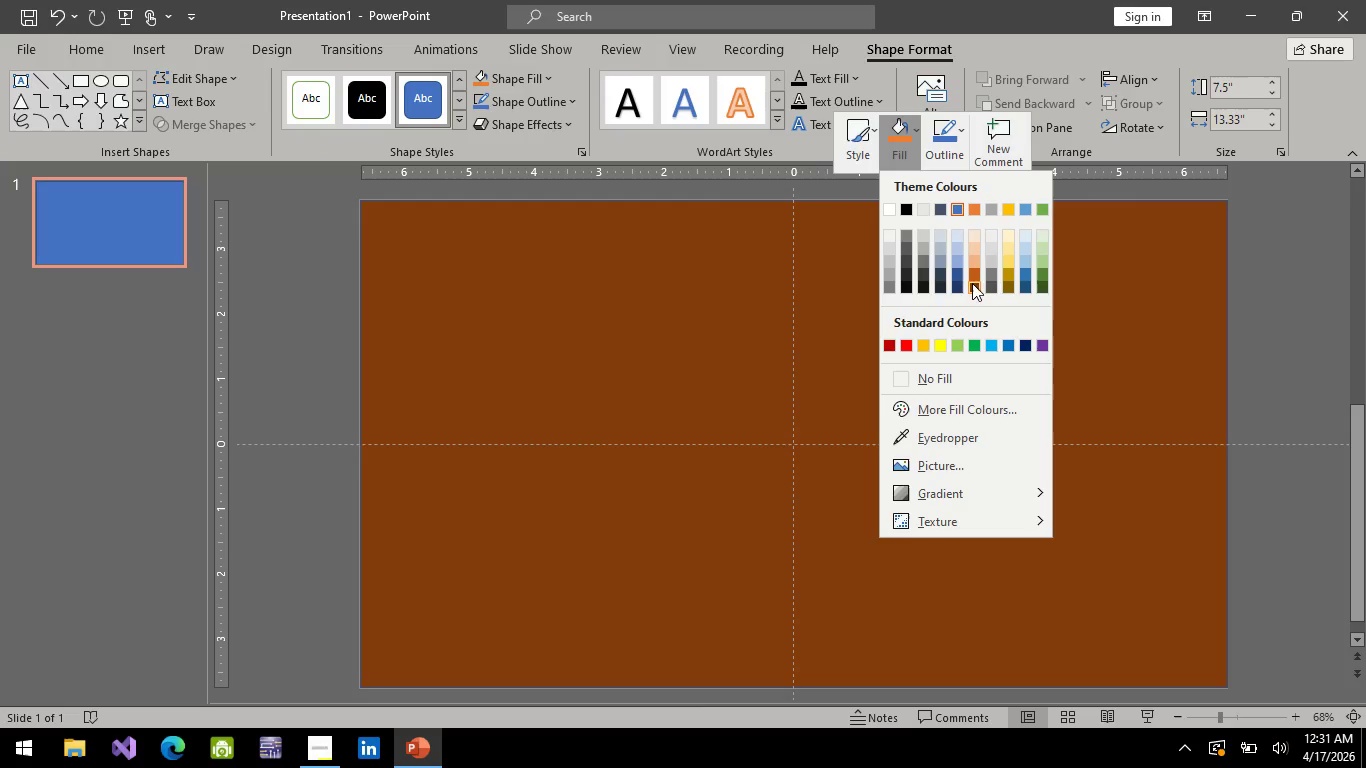 
left_click([951, 420])
 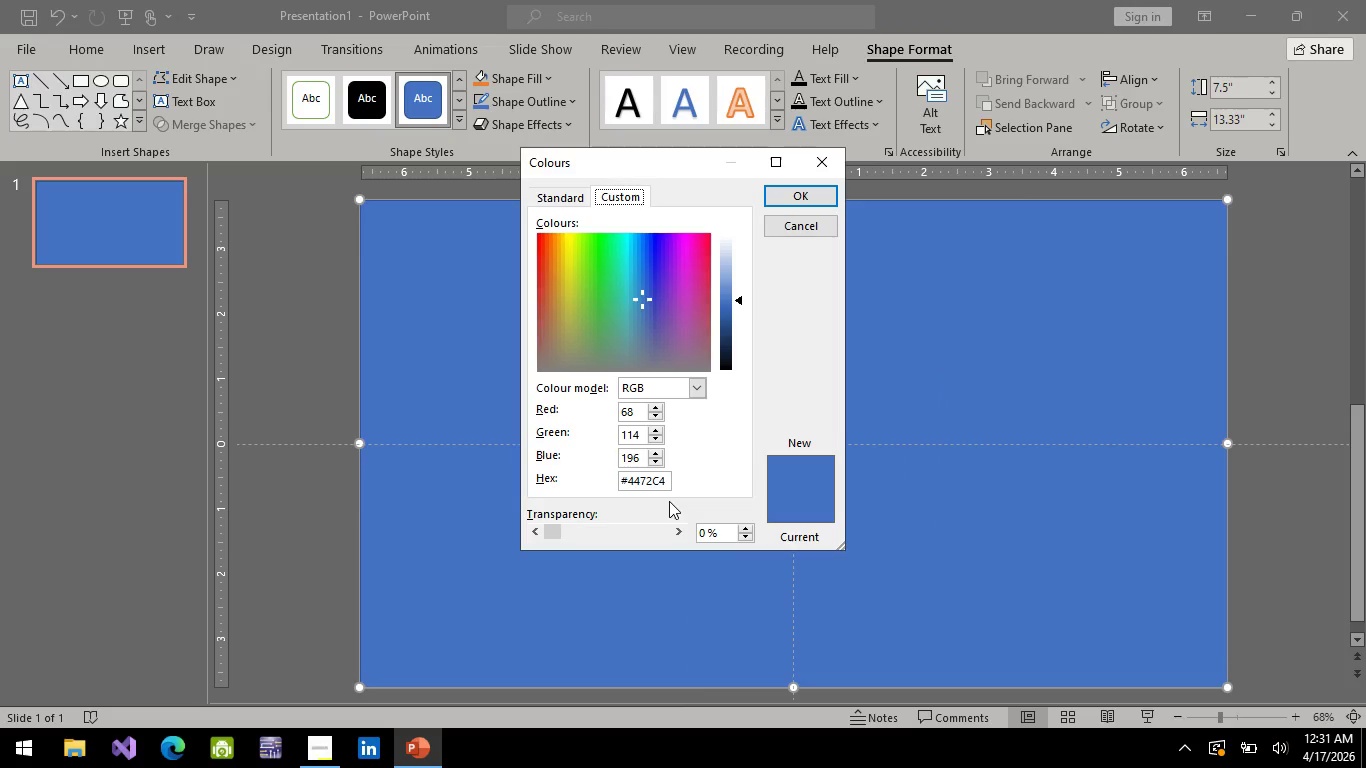 
key(Alt+AltLeft)
 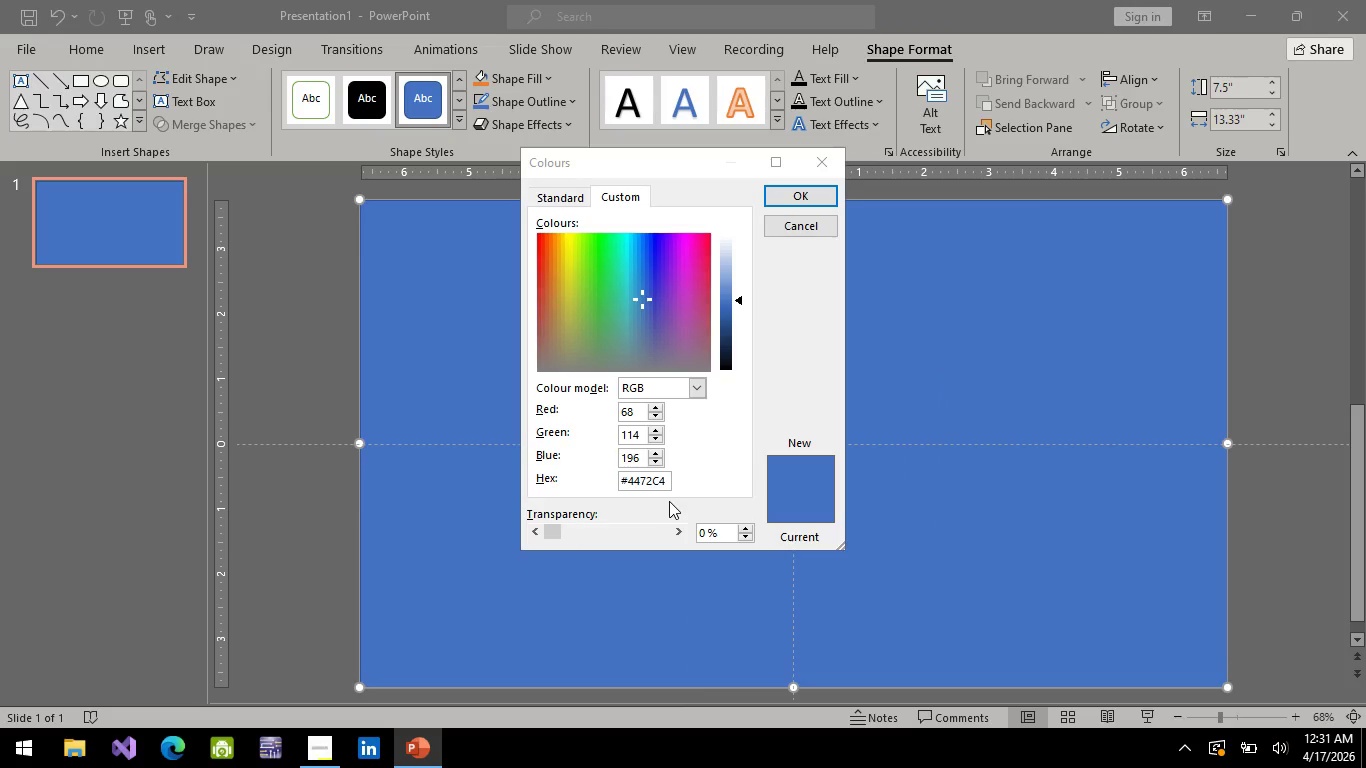 
key(Alt+Tab)